 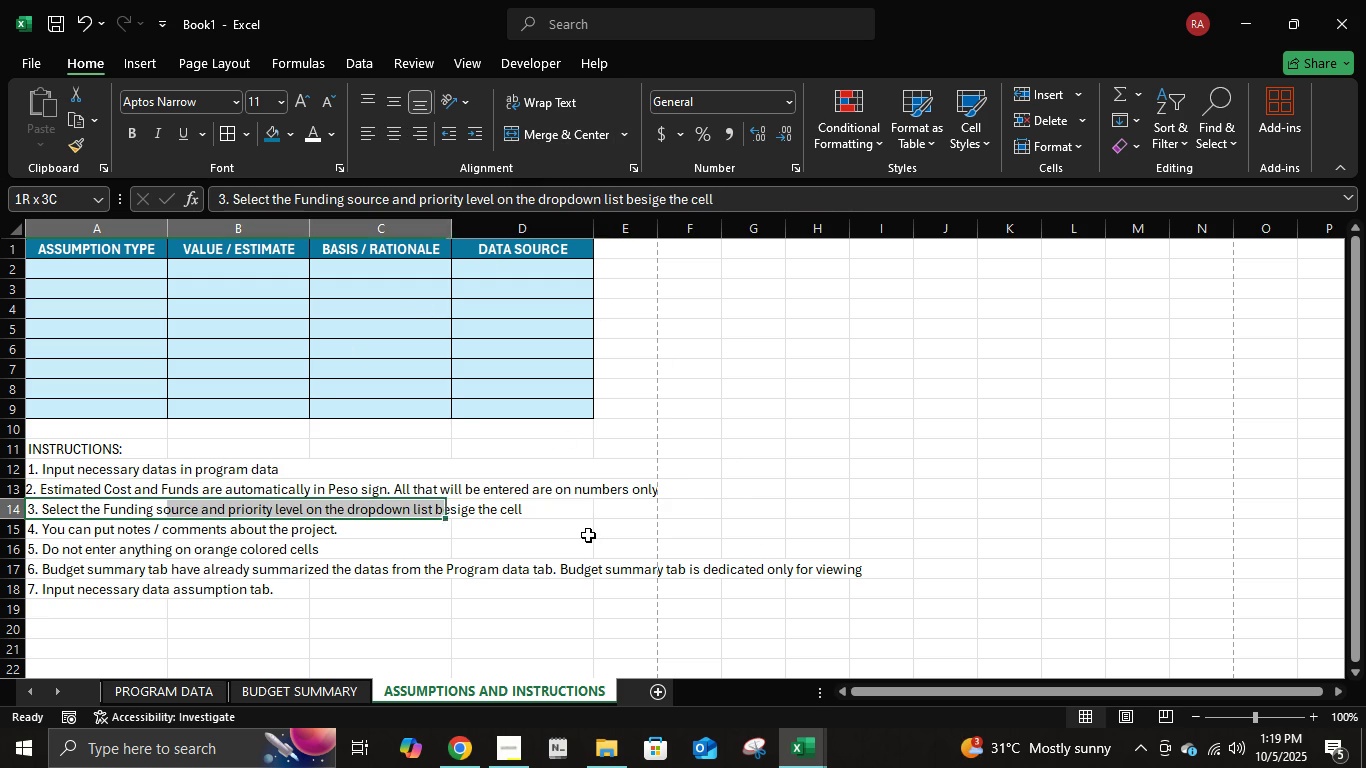 
key(Shift+ArrowRight)
 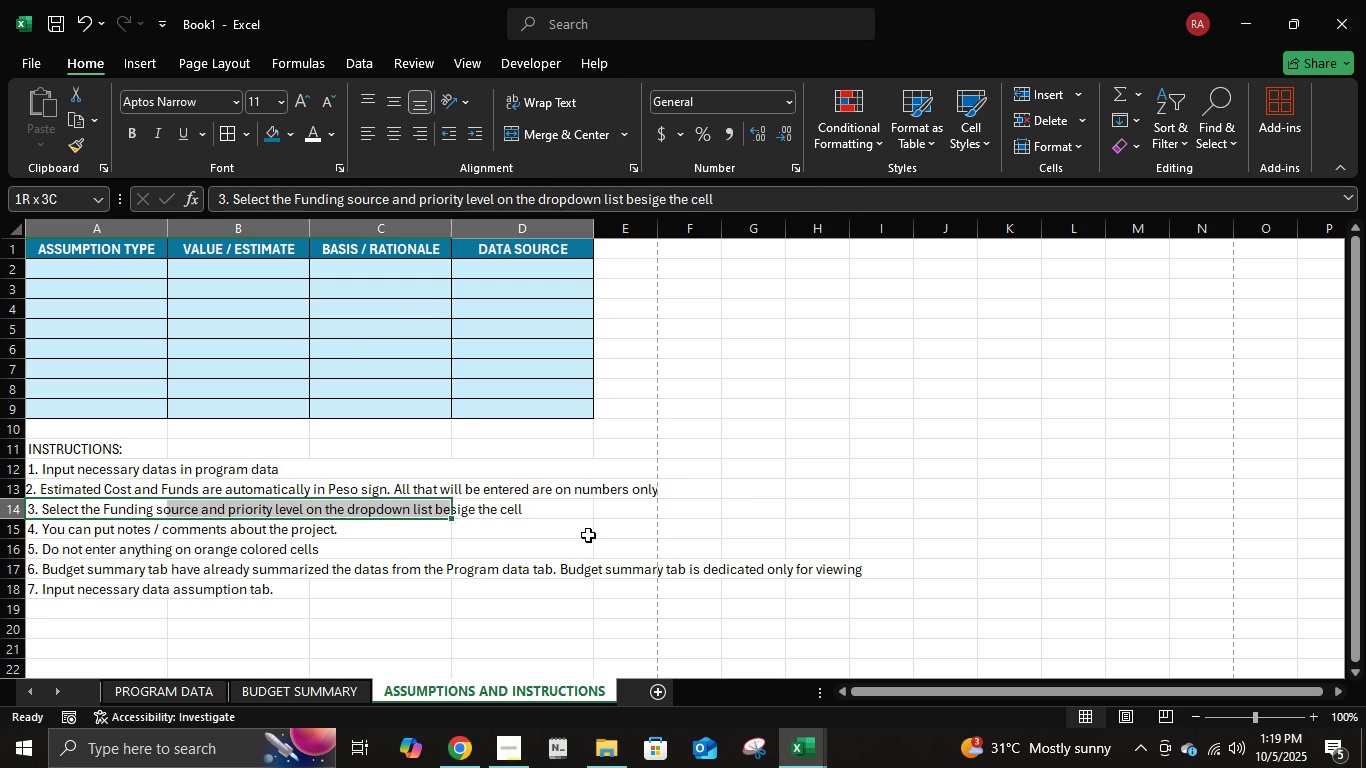 
key(Shift+ArrowRight)
 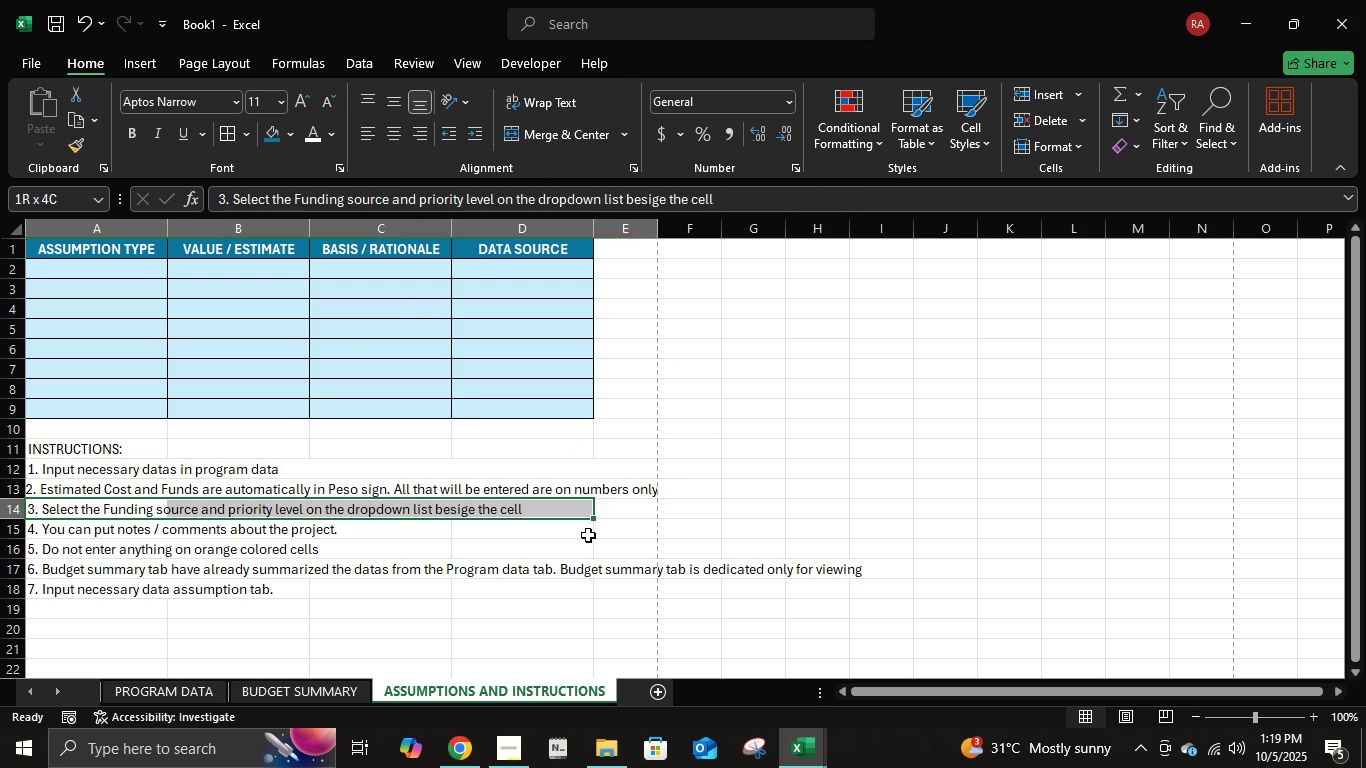 
key(Shift+ArrowRight)
 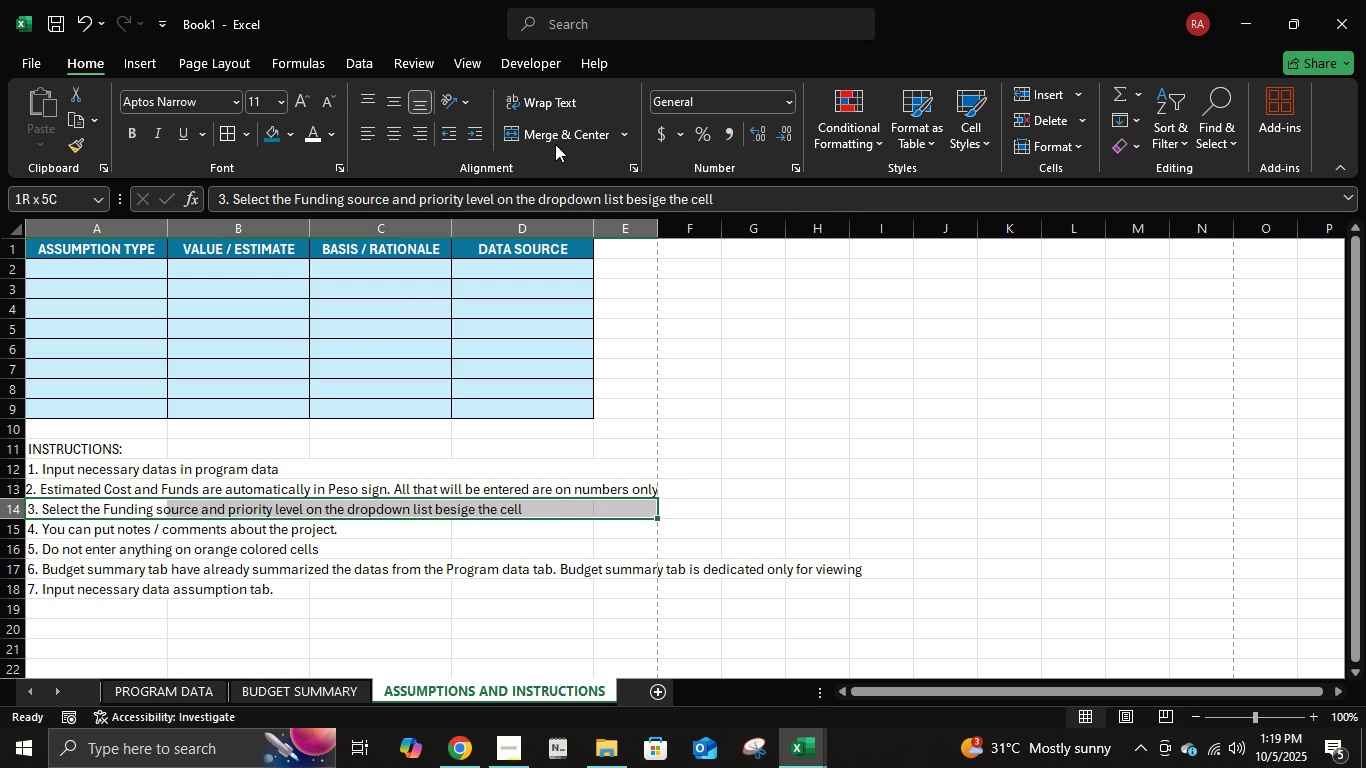 
left_click([554, 142])
 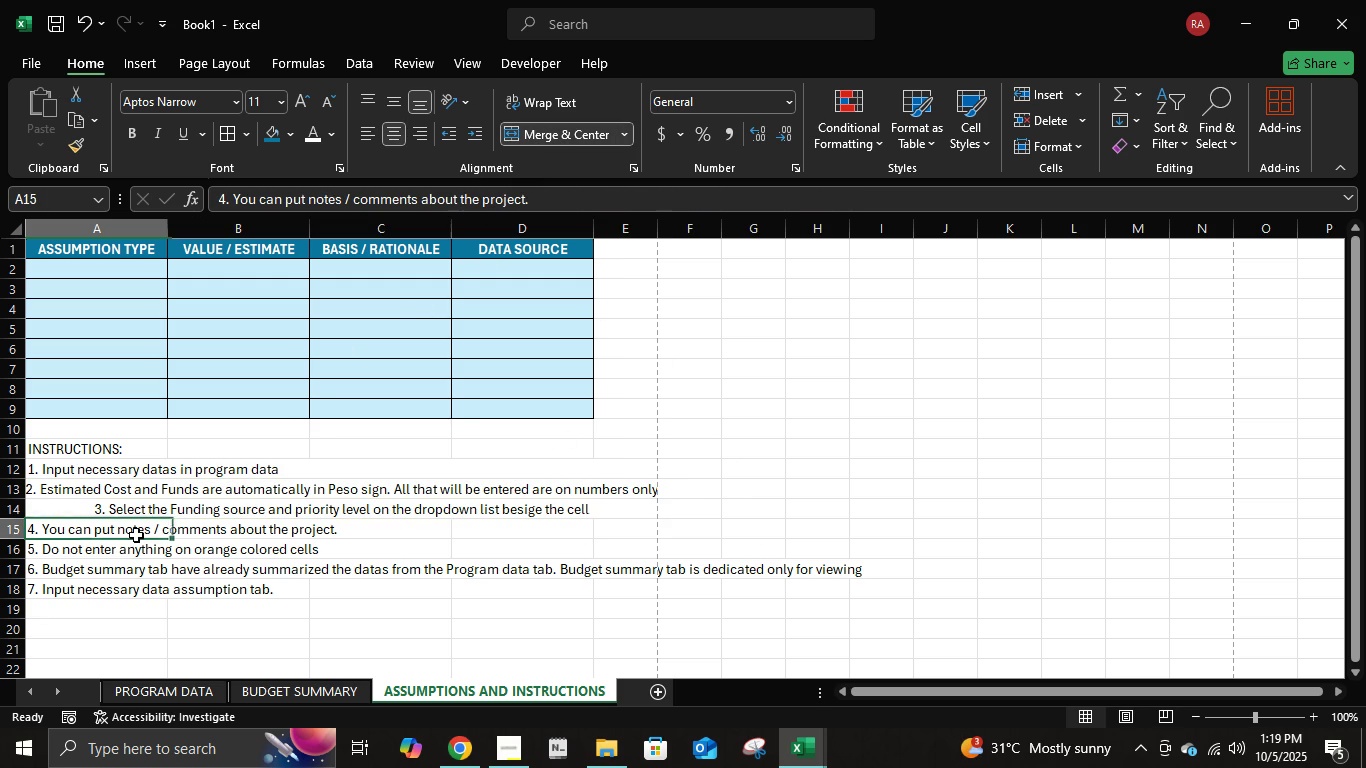 
left_click([136, 535])